 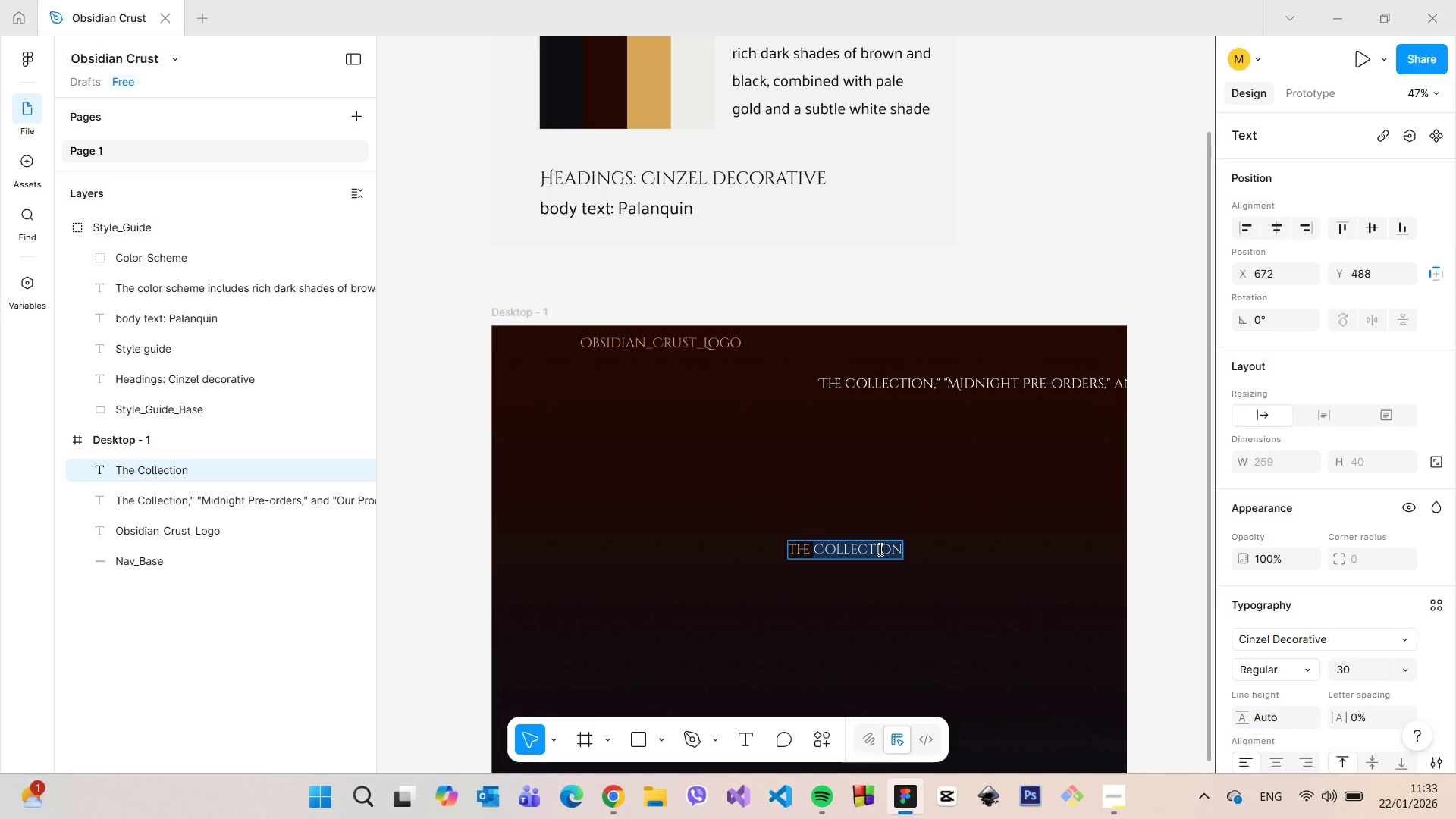 
triple_click([879, 549])
 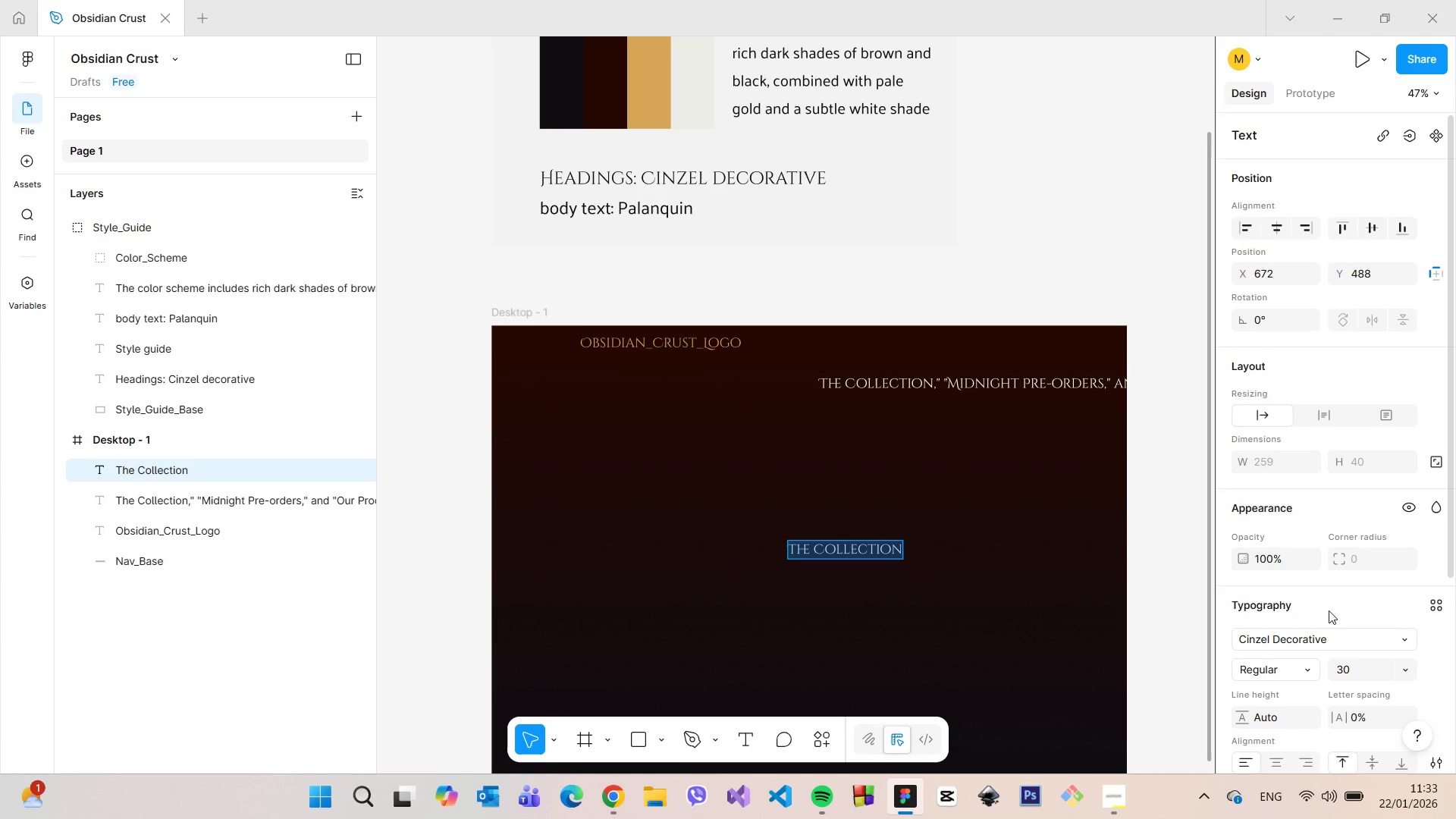 
left_click([1329, 630])
 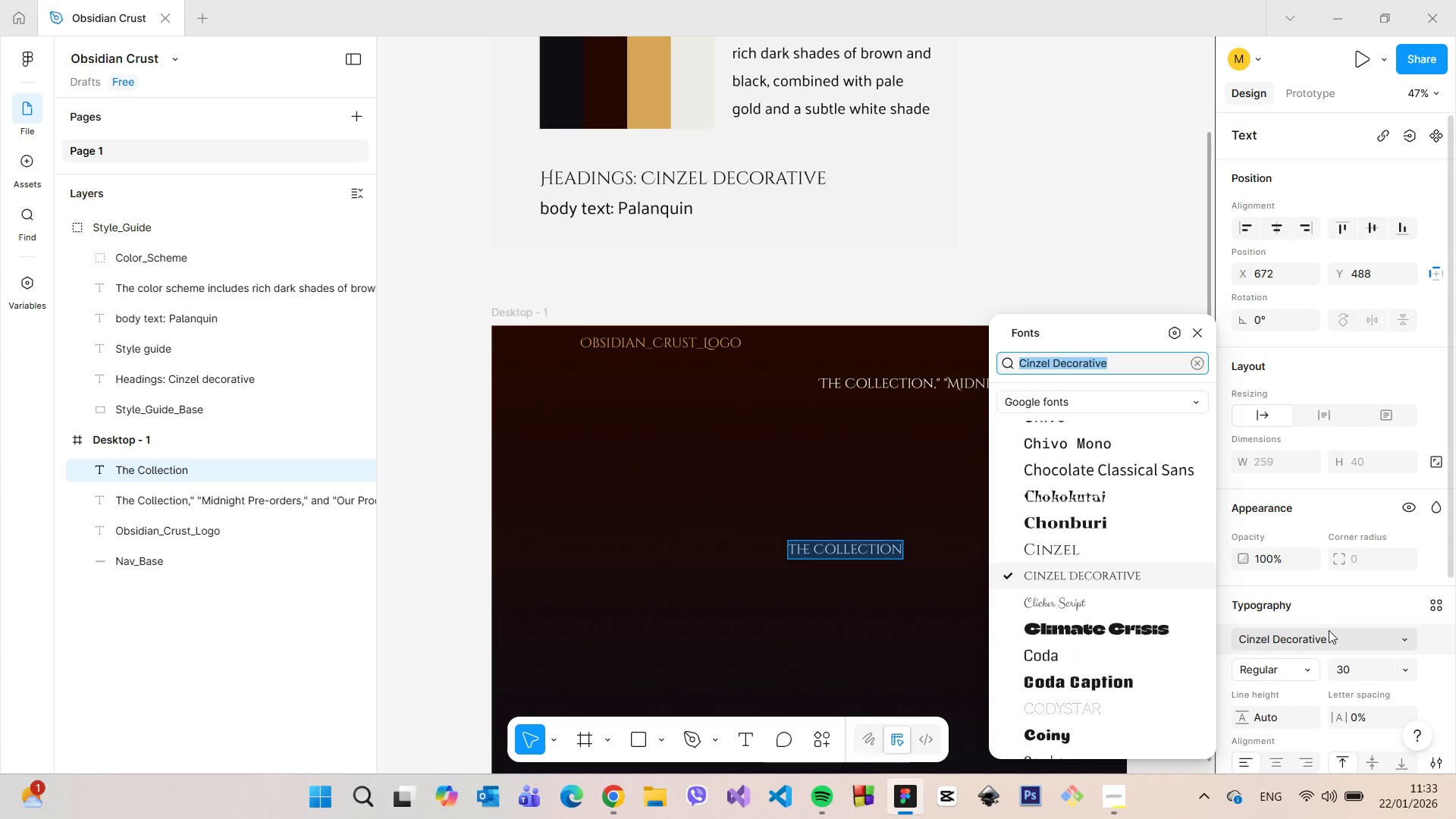 
type(Pala)
 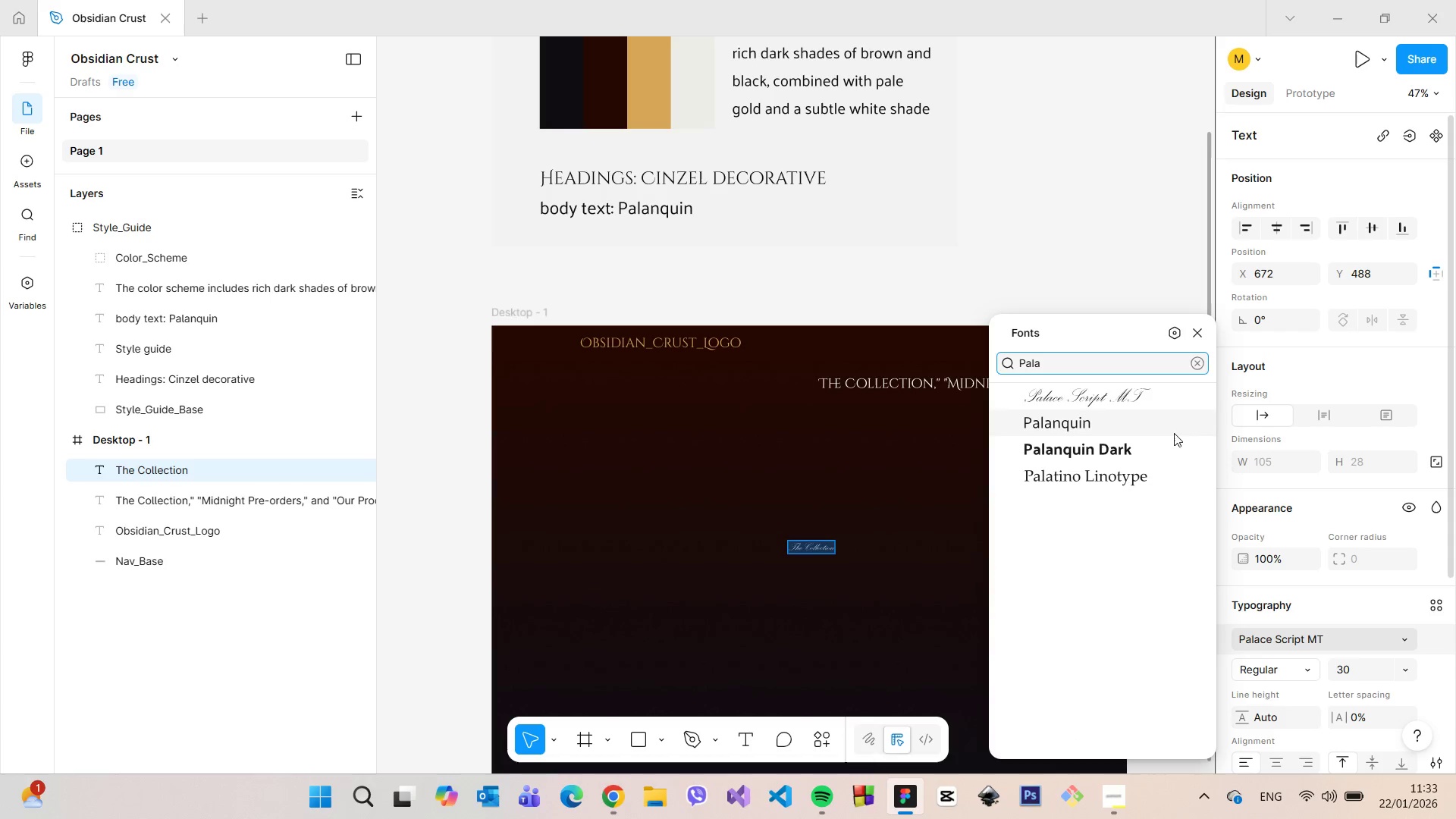 
left_click([1145, 423])
 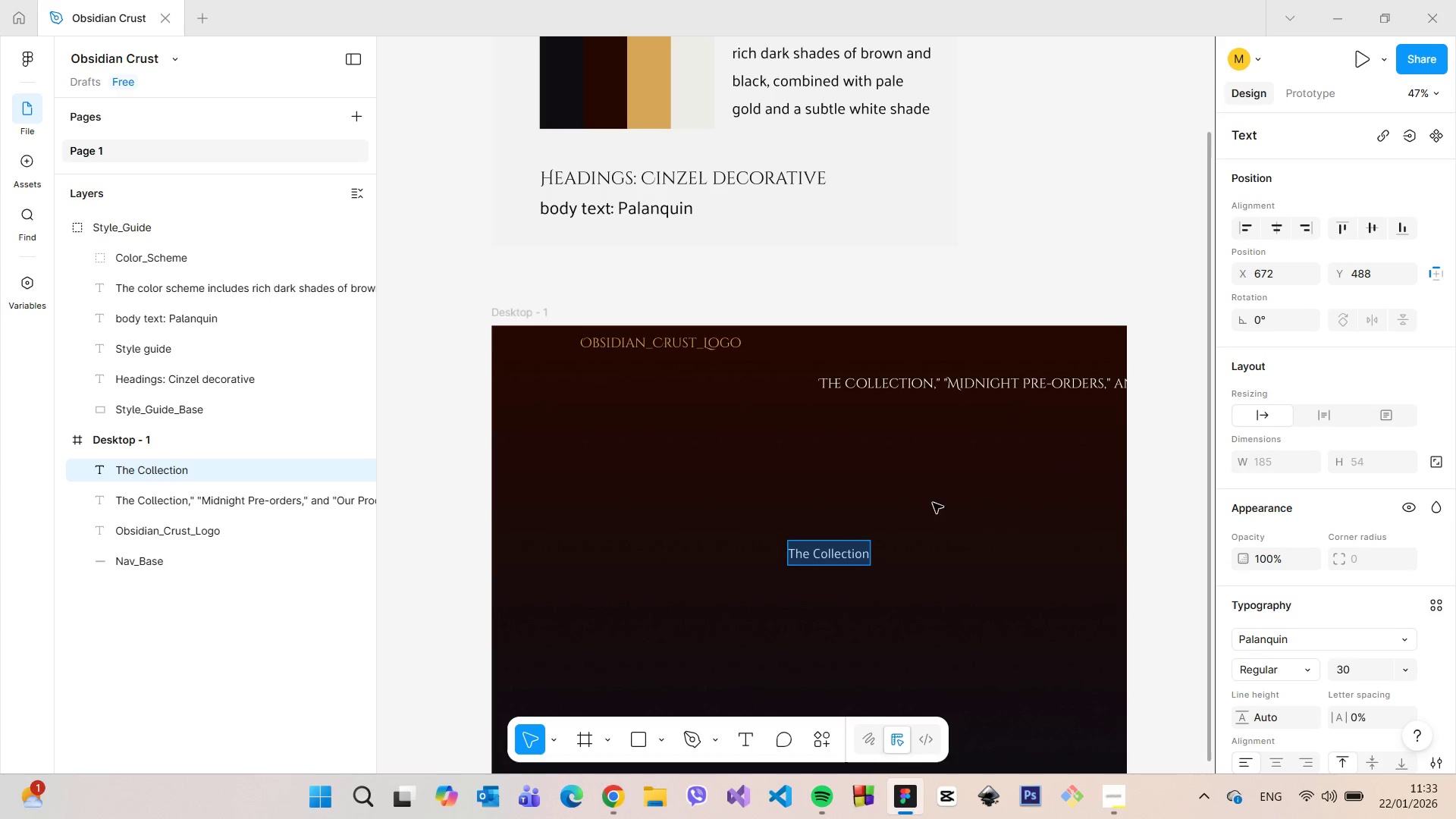 
left_click([892, 522])
 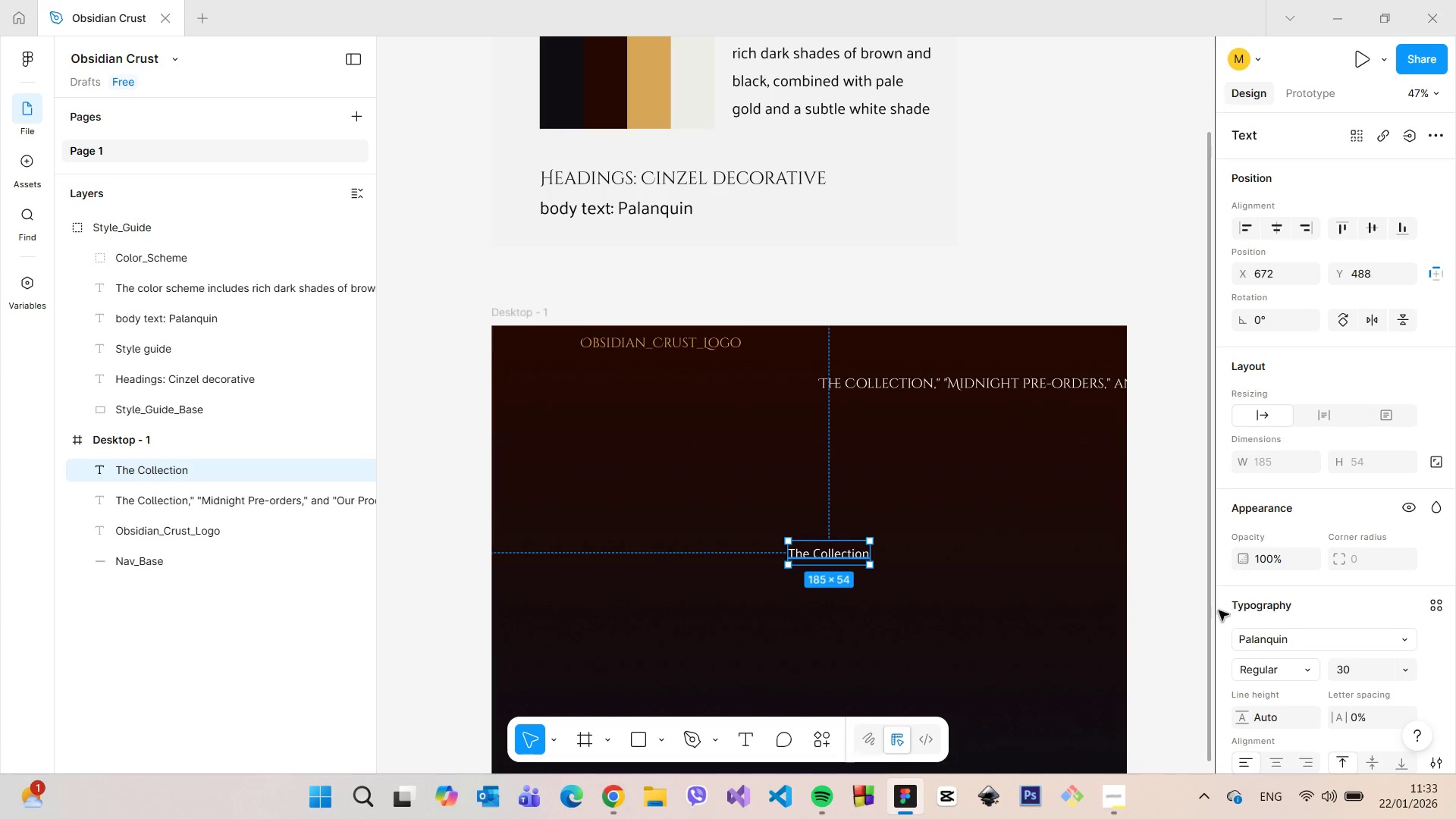 
scroll: coordinate [1338, 649], scroll_direction: down, amount: 5.0
 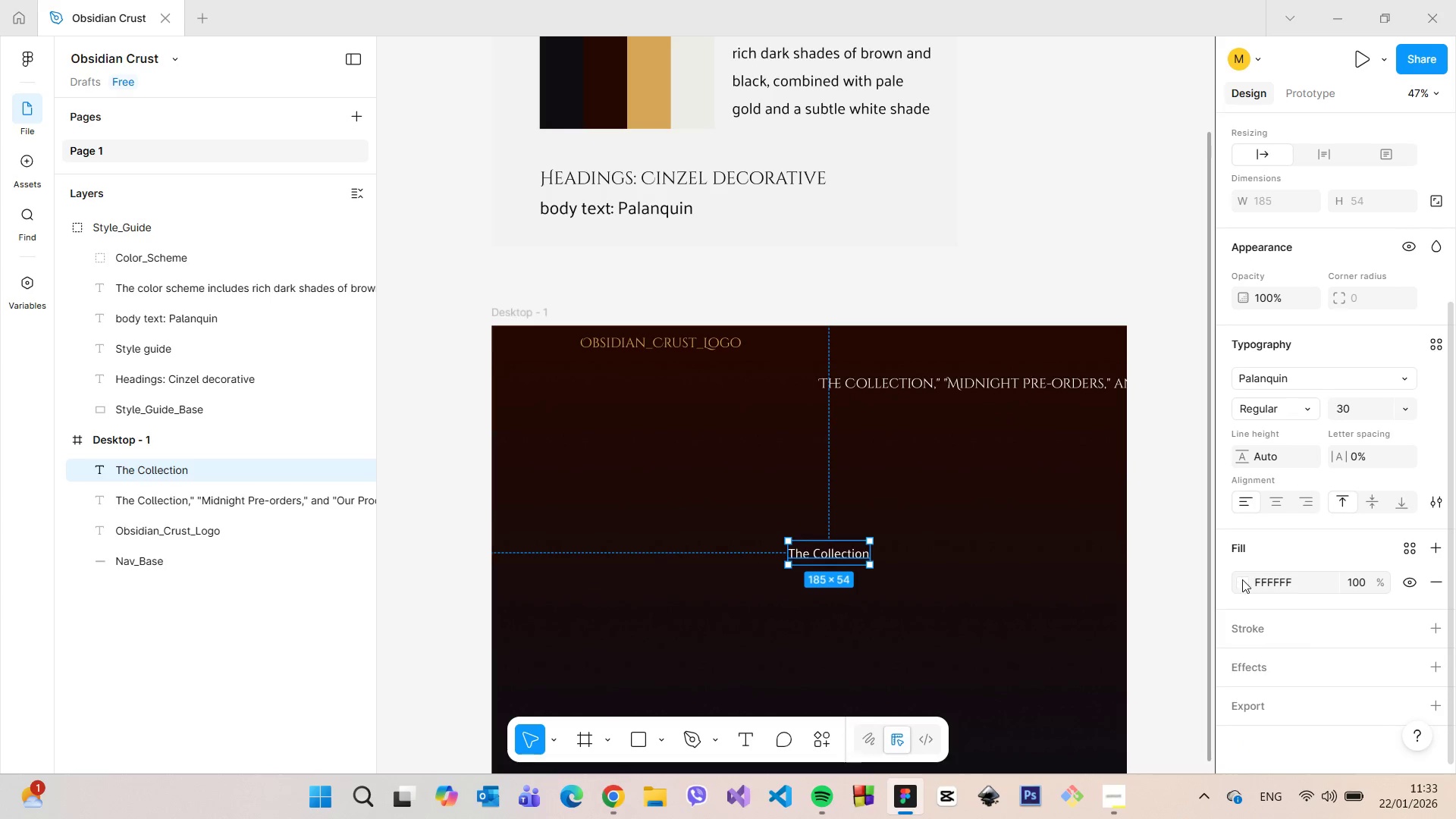 
left_click([1247, 583])
 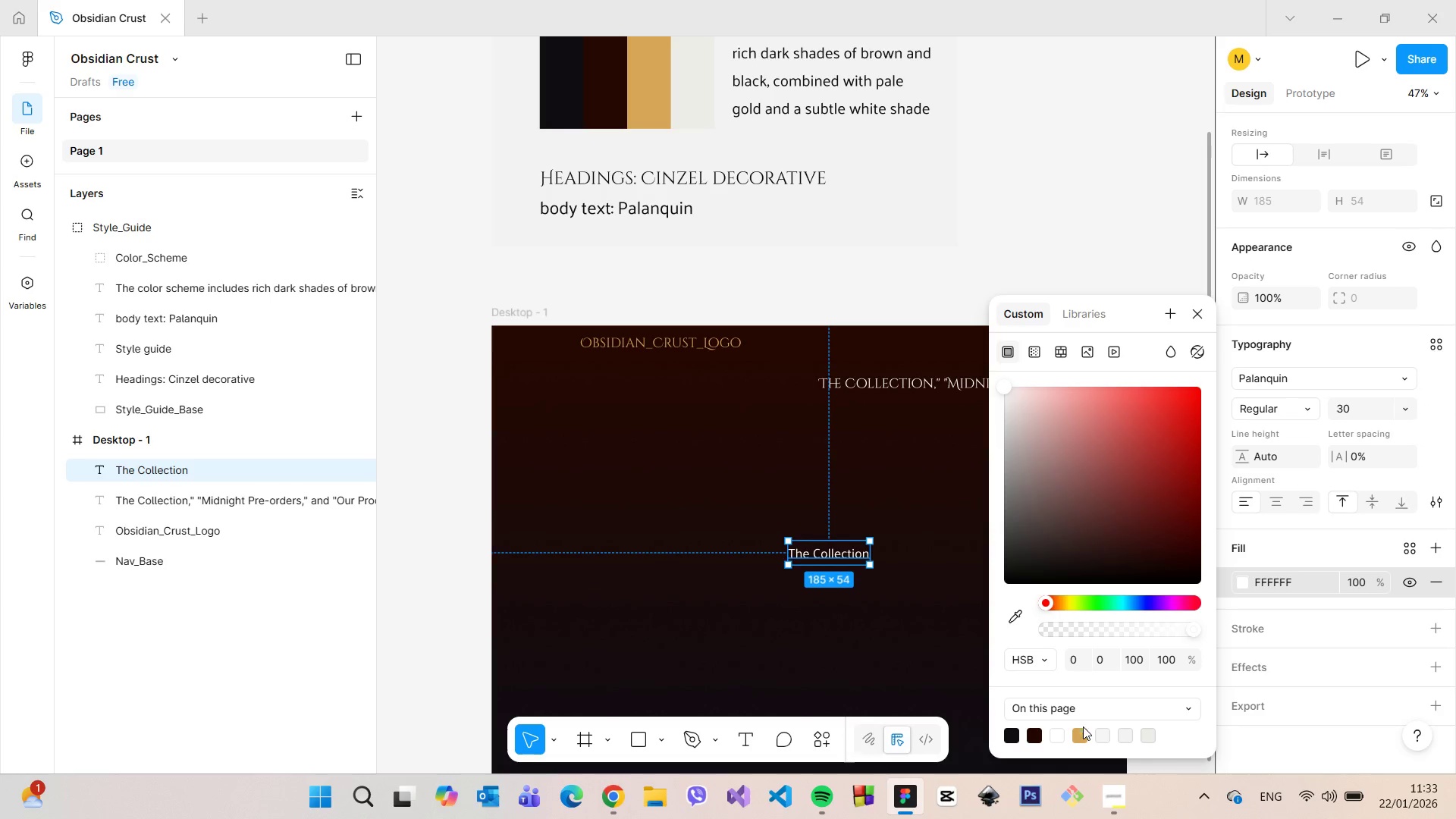 
left_click([1083, 730])
 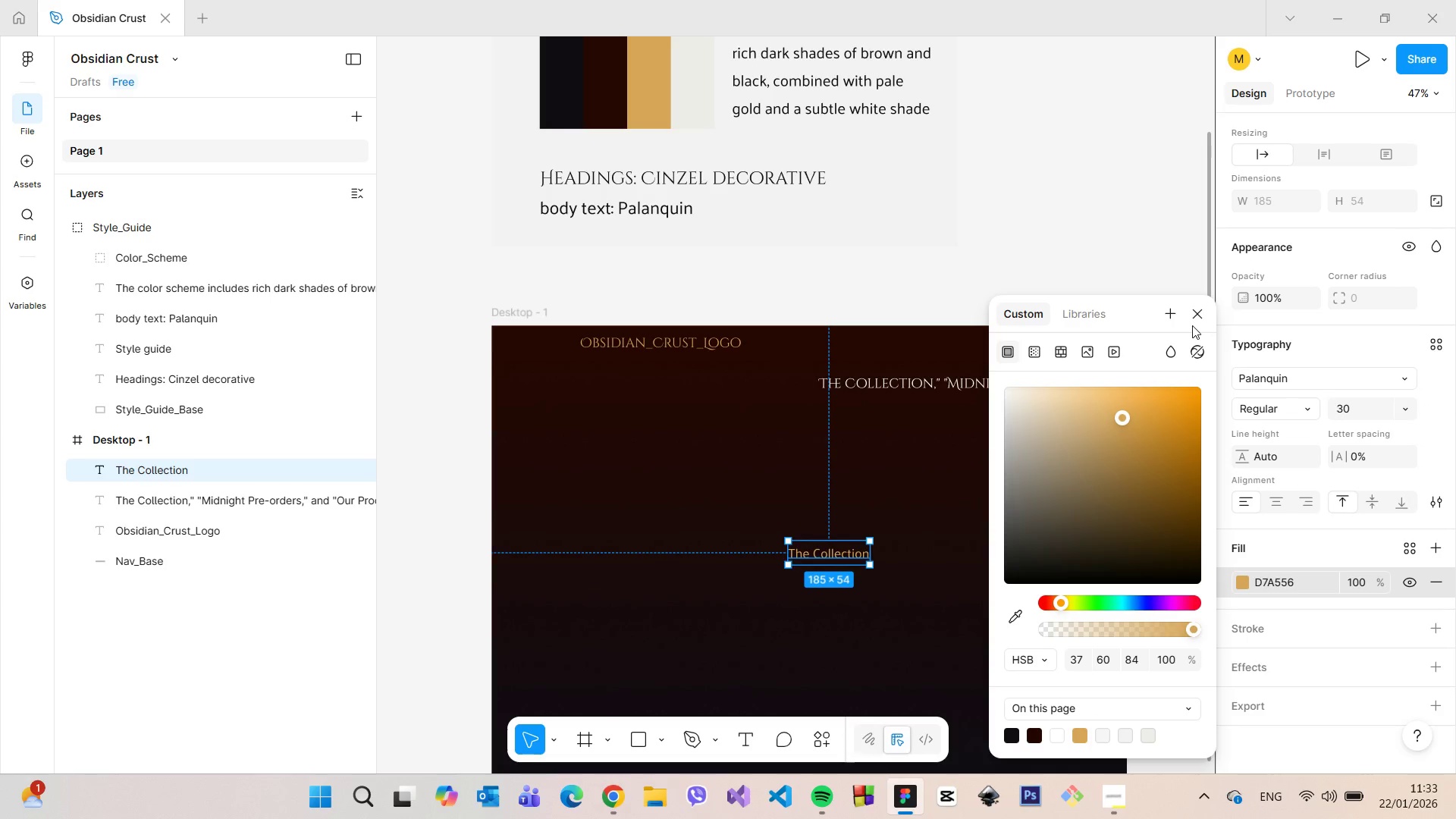 
left_click([1194, 315])
 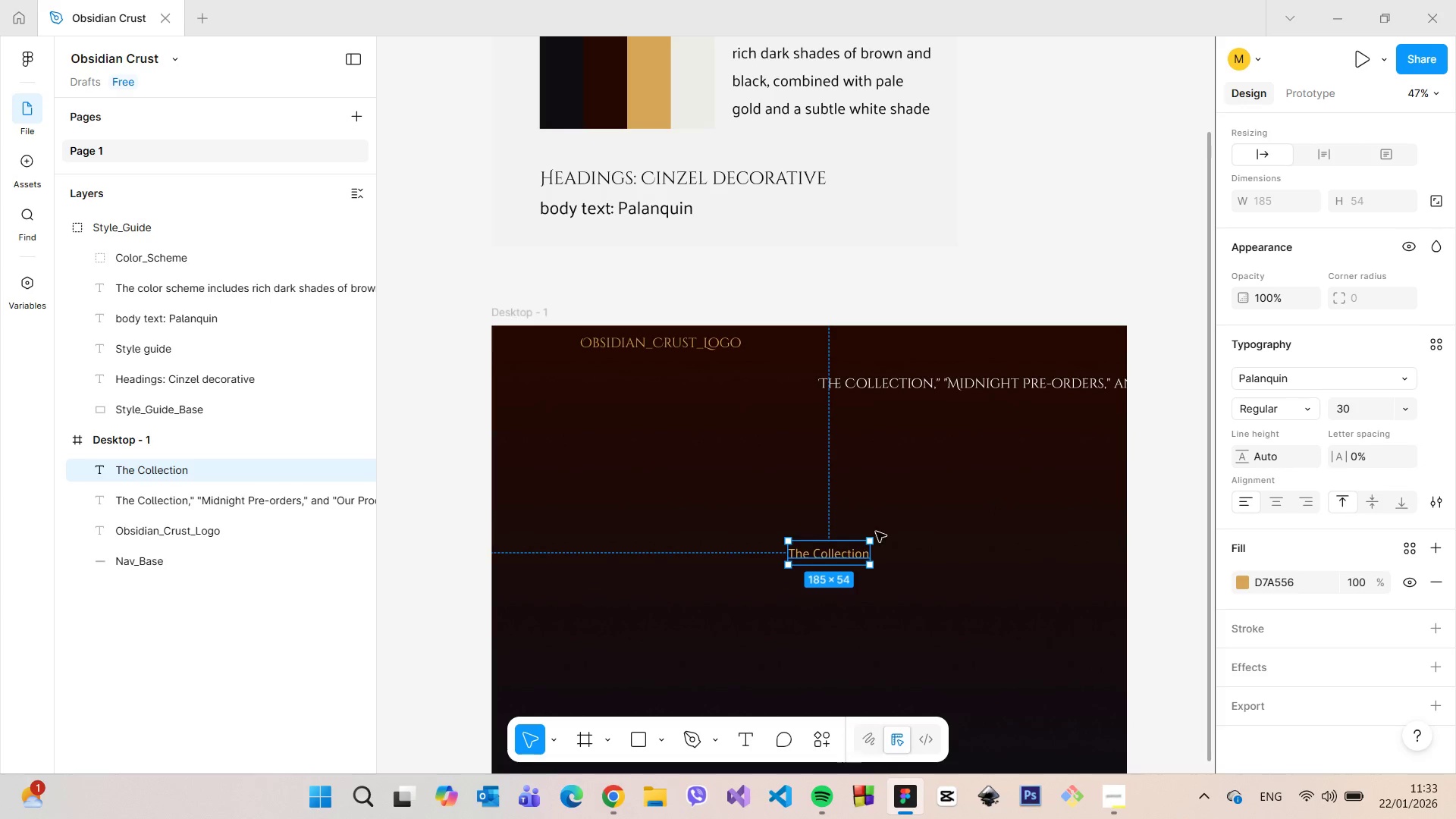 
left_click_drag(start_coordinate=[846, 557], to_coordinate=[932, 560])
 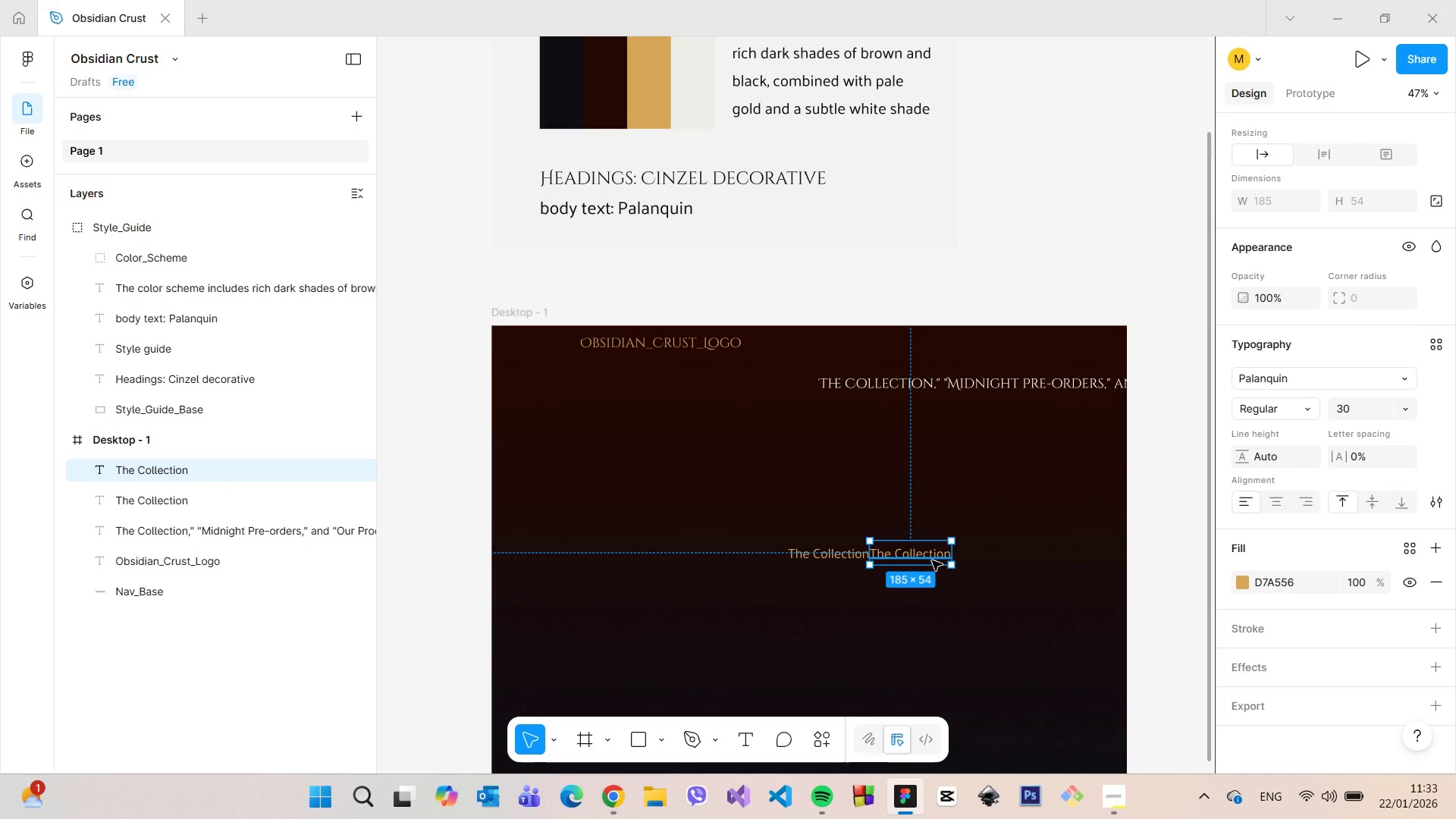 
hold_key(key=AltLeft, duration=1.38)
 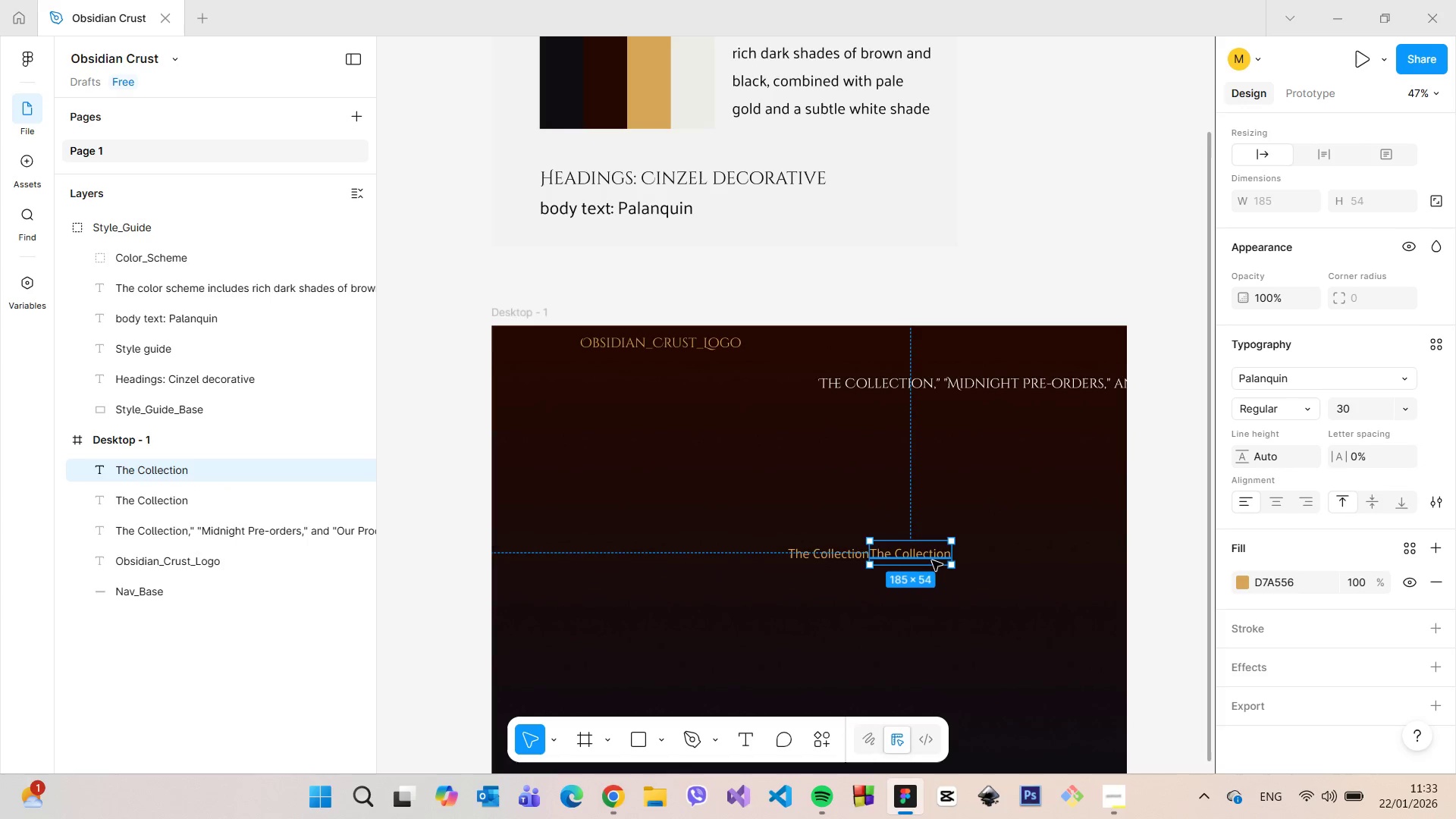 
double_click([932, 560])
 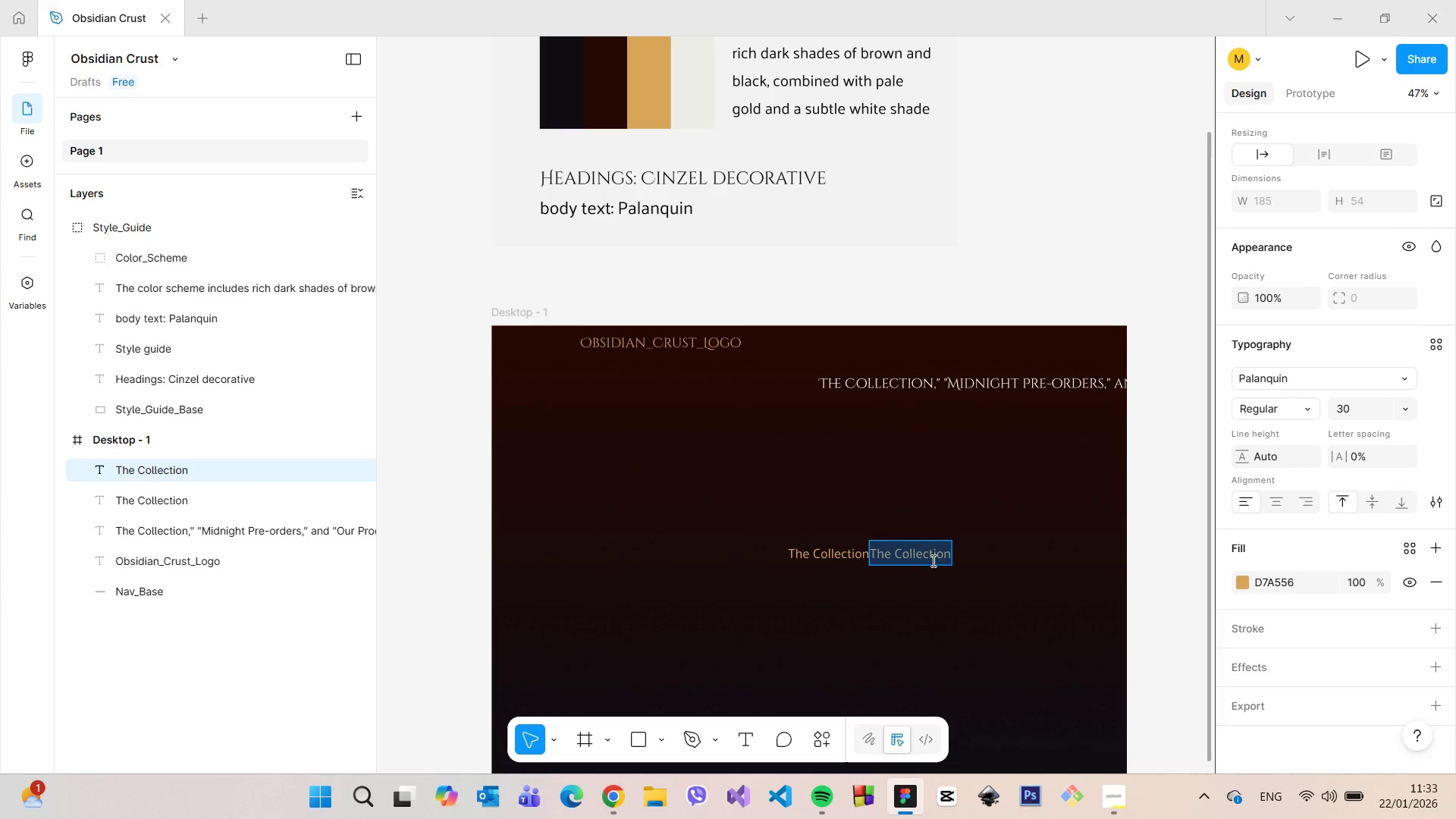 
type(Midnight Pre=)
key(Backspace)
type(-Orders)
 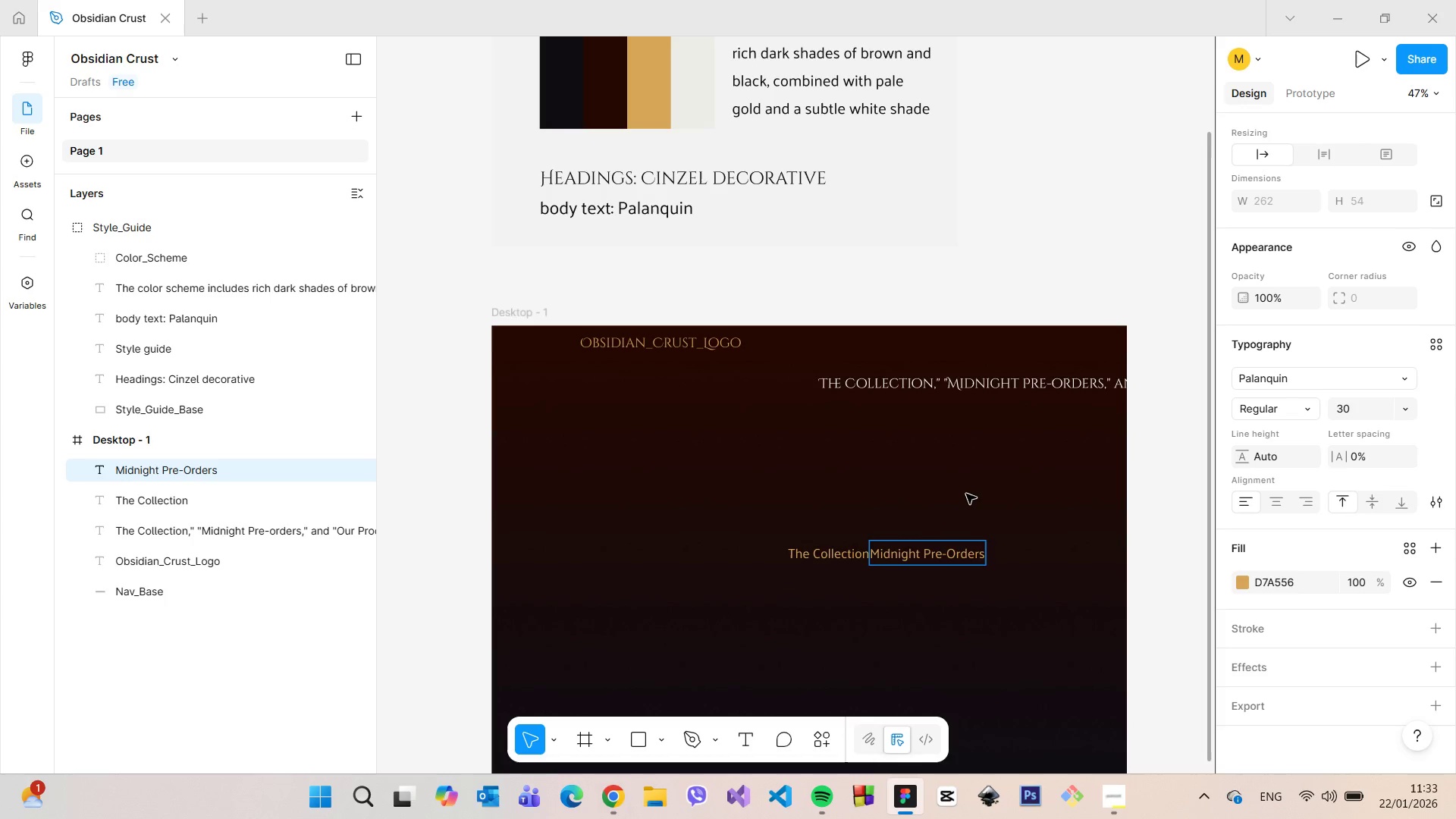 
left_click([966, 494])
 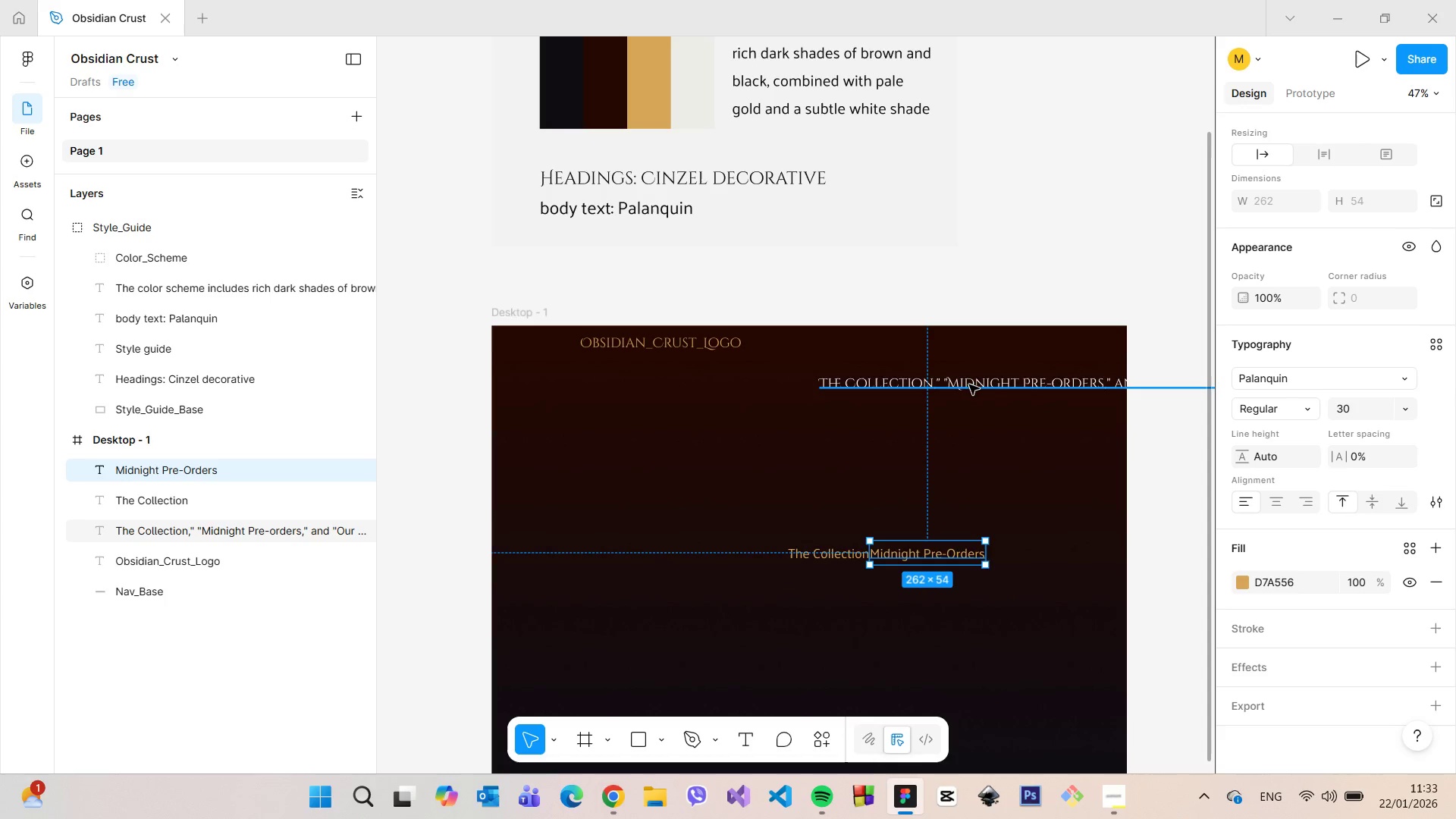 
left_click([970, 384])
 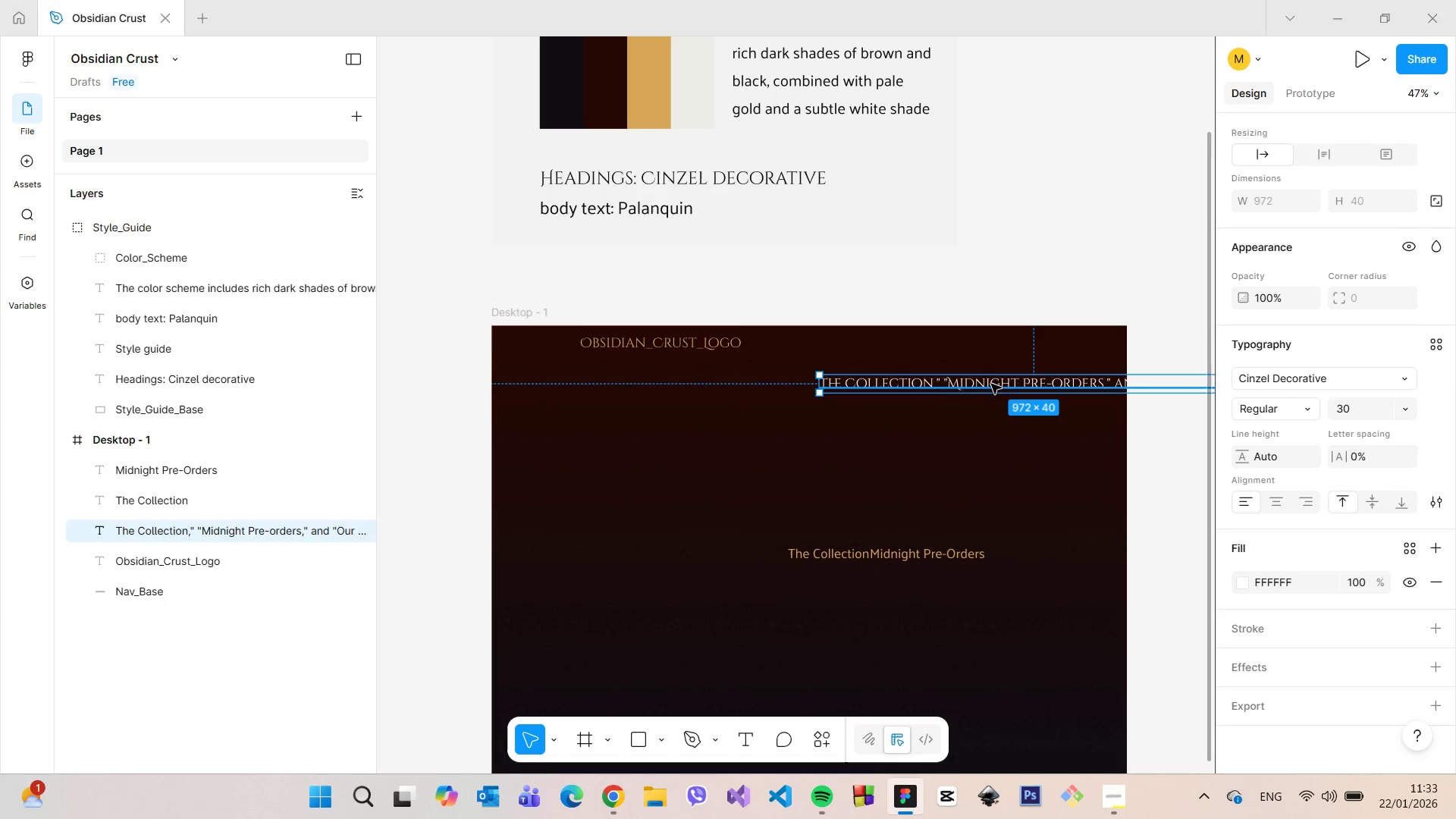 
left_click_drag(start_coordinate=[987, 384], to_coordinate=[795, 399])
 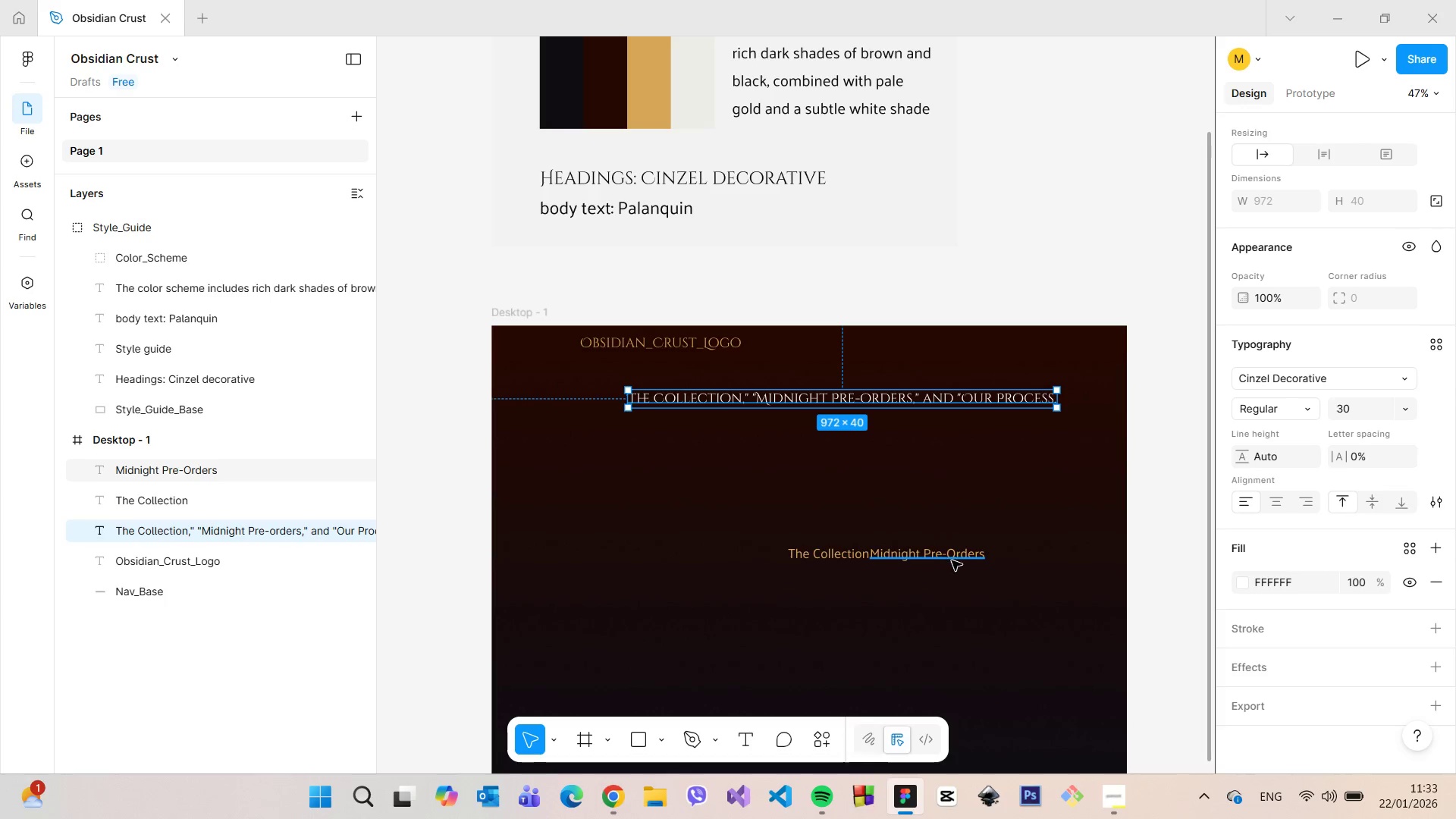 
left_click([952, 560])
 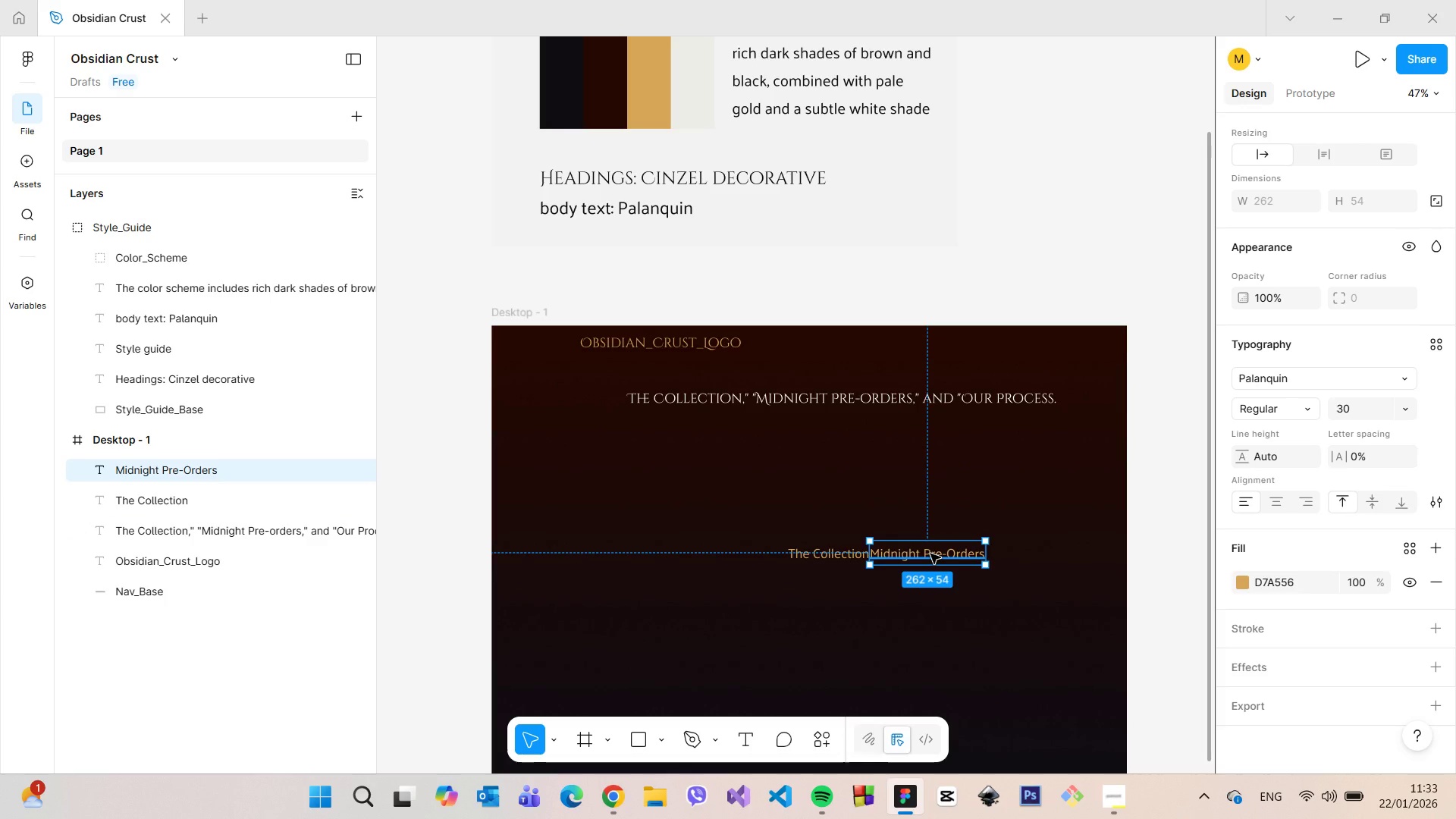 
left_click_drag(start_coordinate=[930, 554], to_coordinate=[967, 596])
 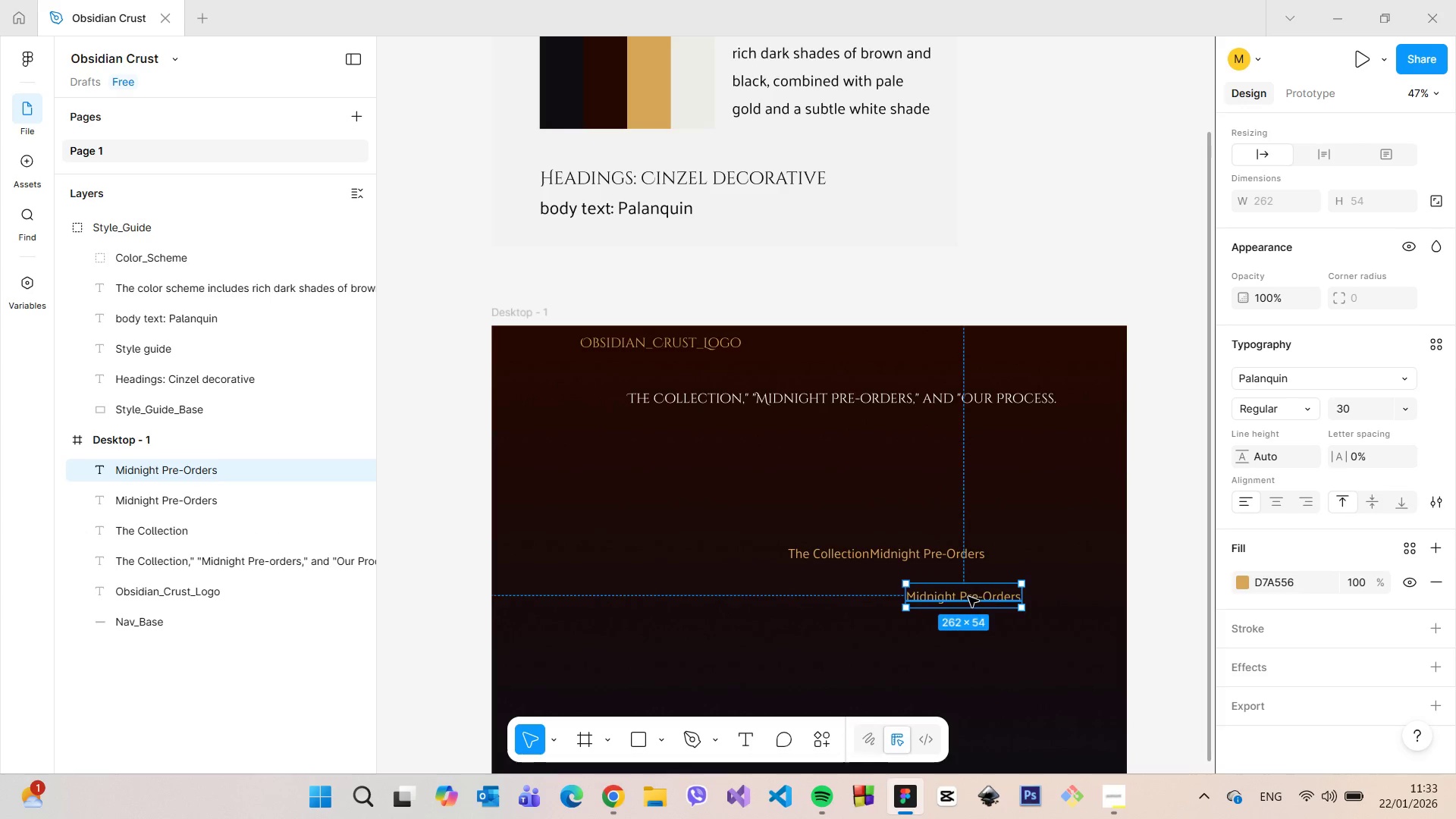 
hold_key(key=AltLeft, duration=0.83)
 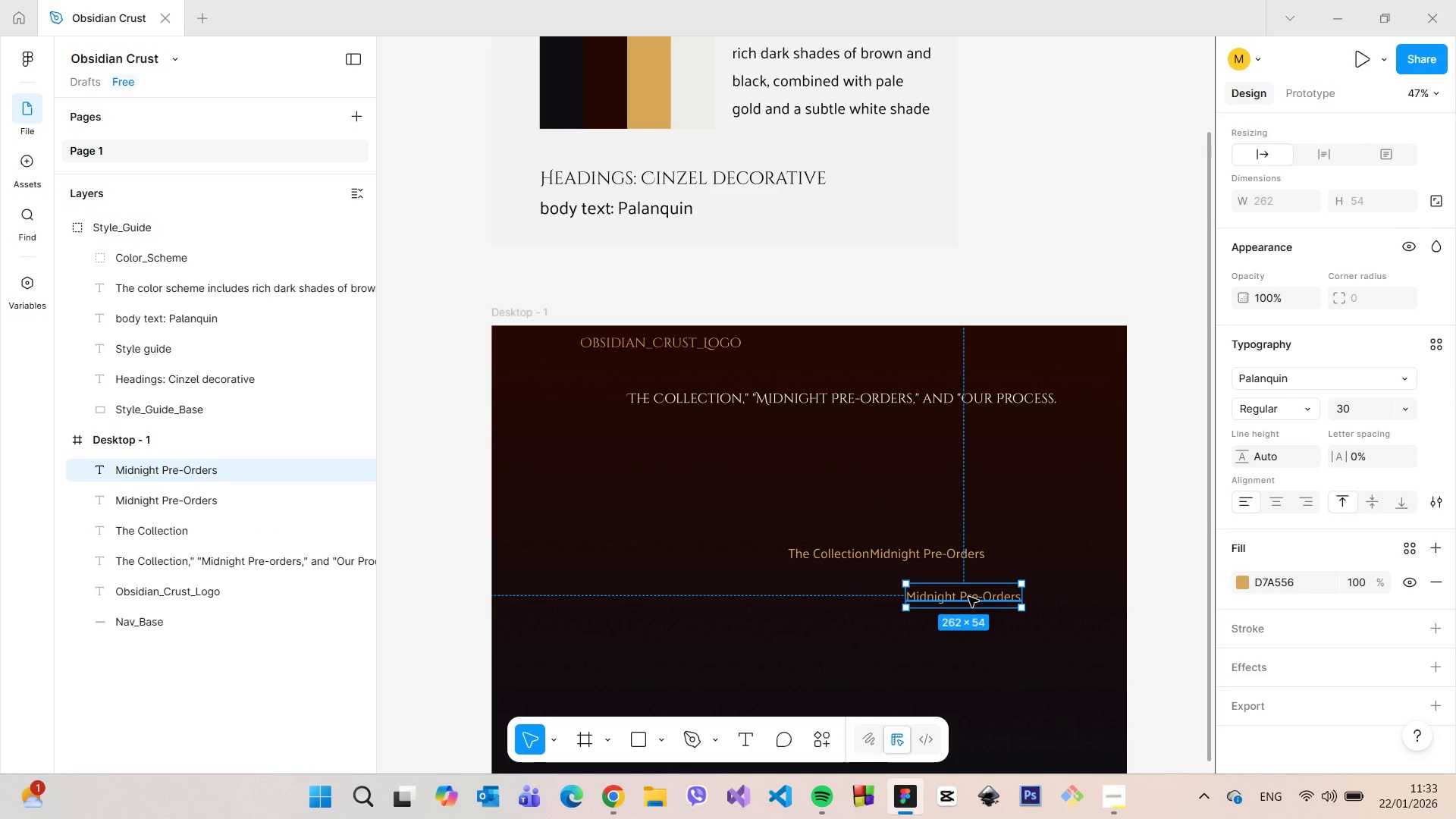 
double_click([968, 597])
 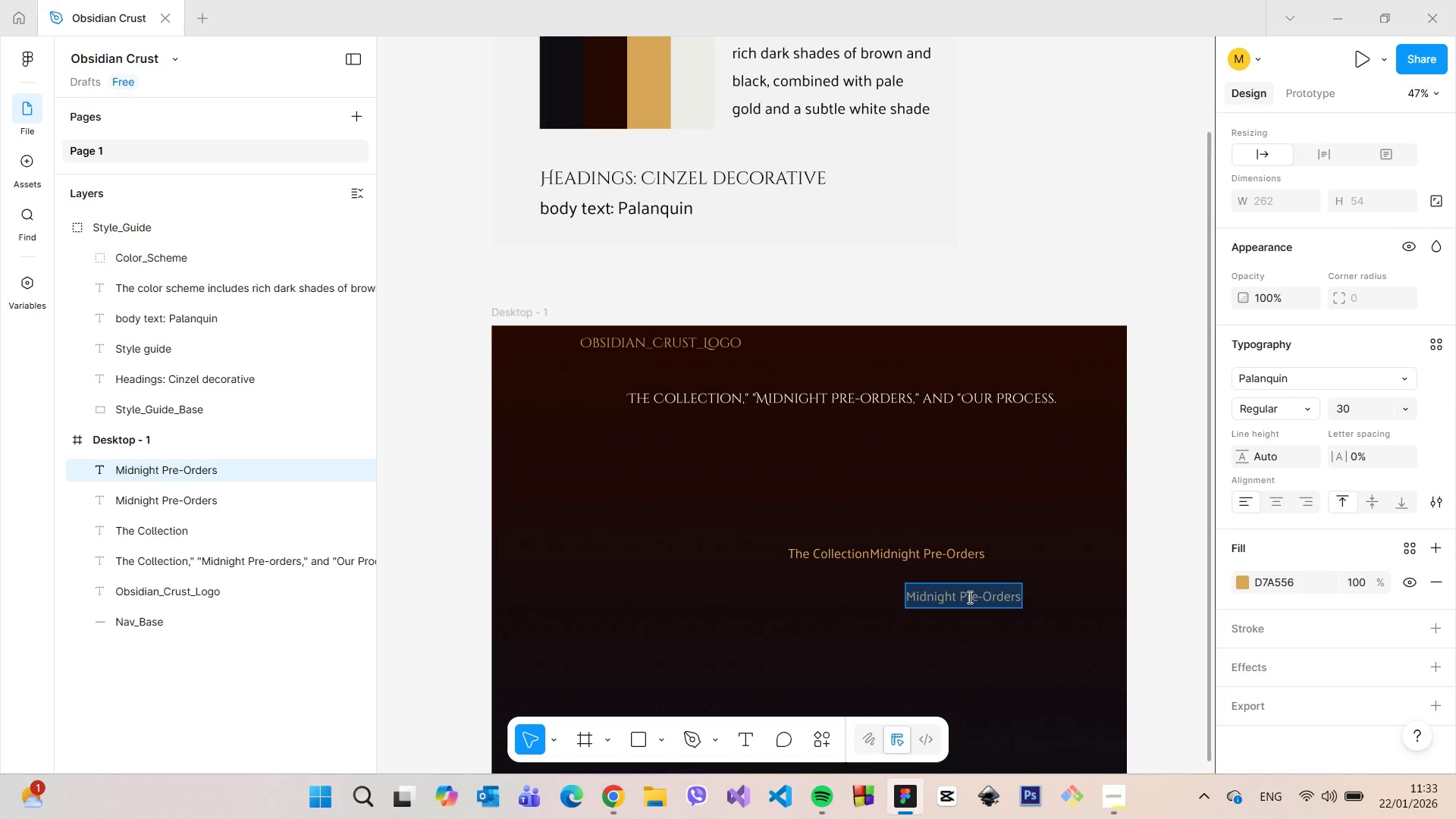 
type(Our Process)
 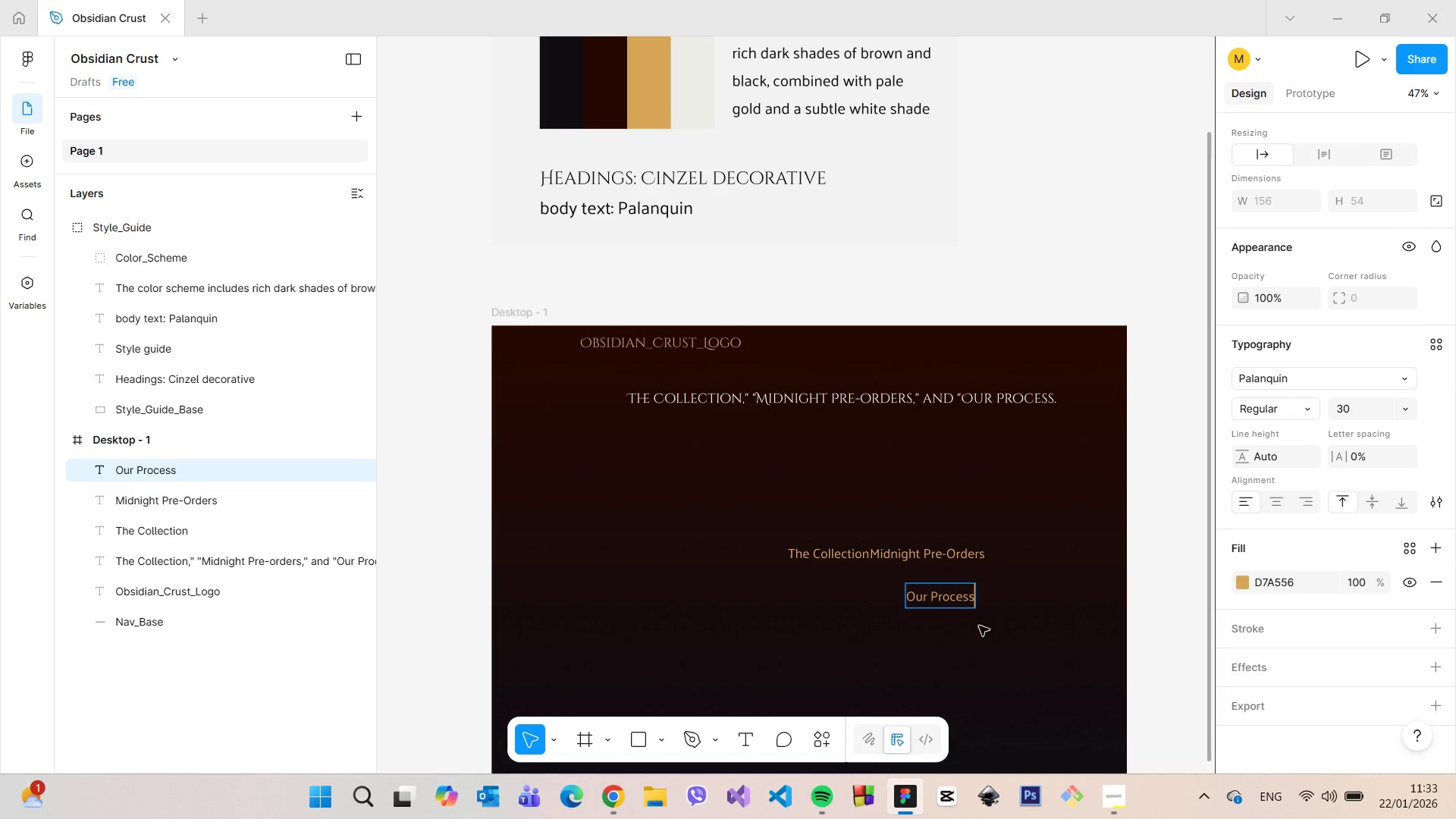 
left_click([995, 626])
 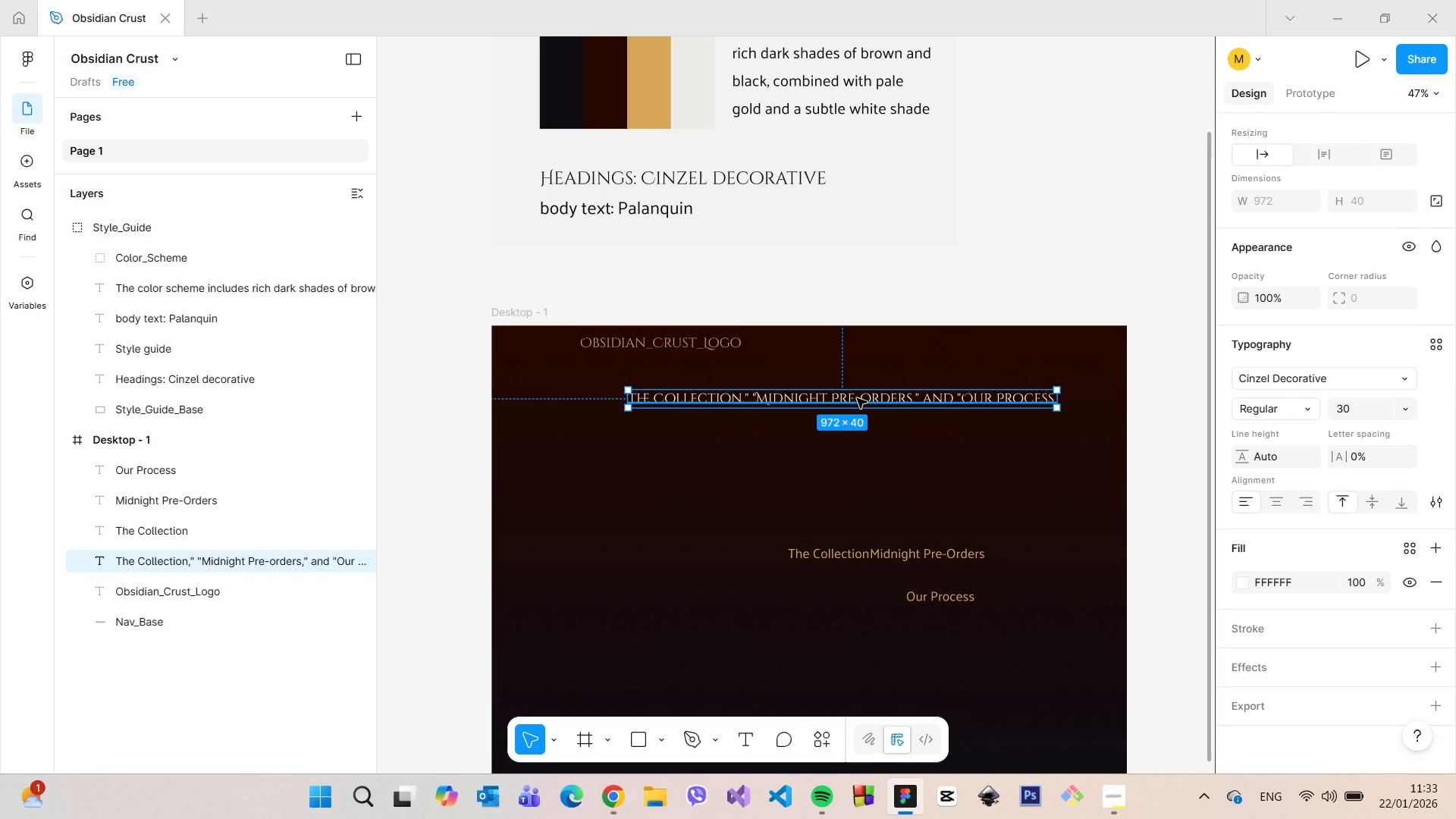 
key(Backspace)
 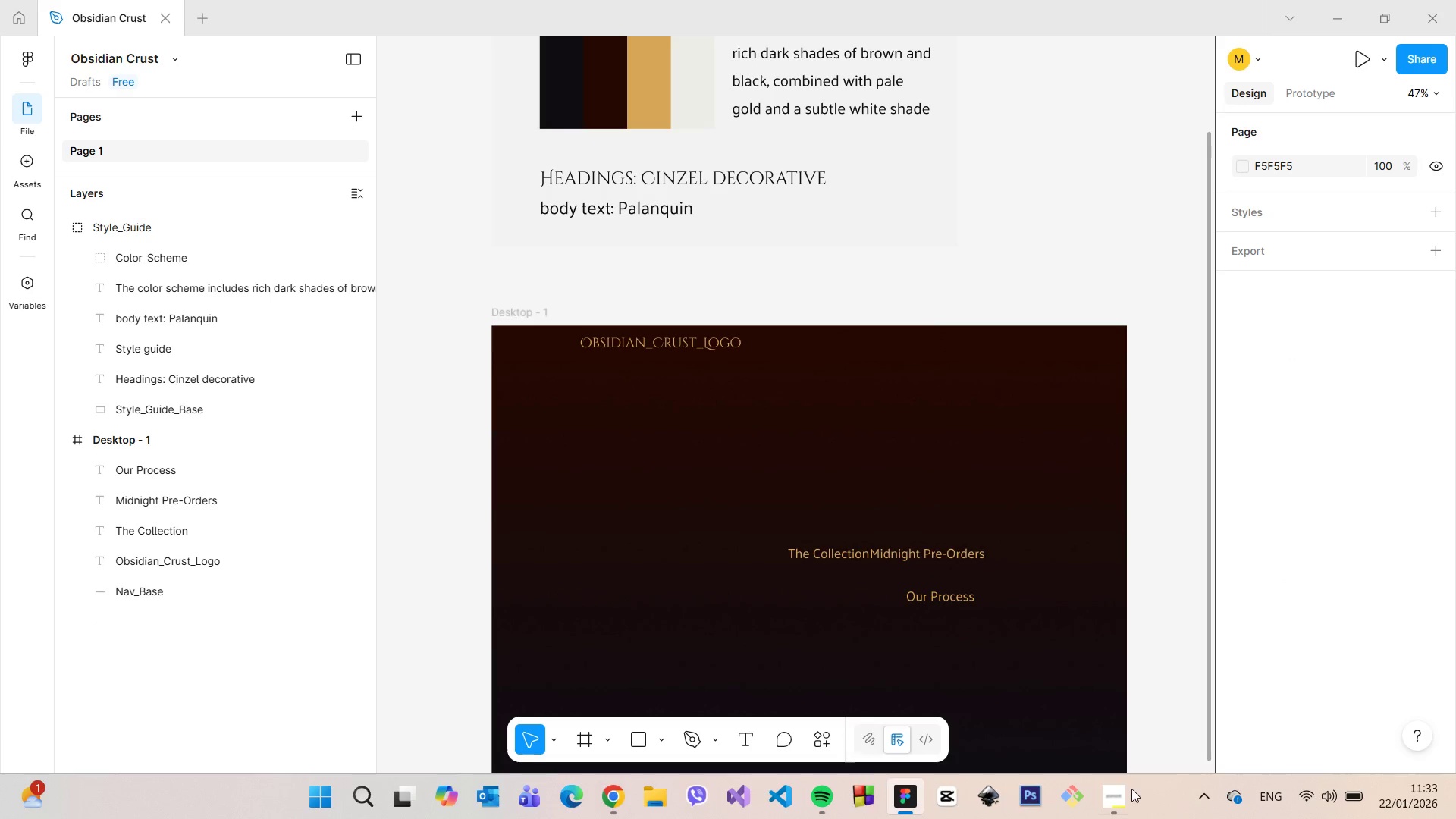 
left_click([1123, 796])